 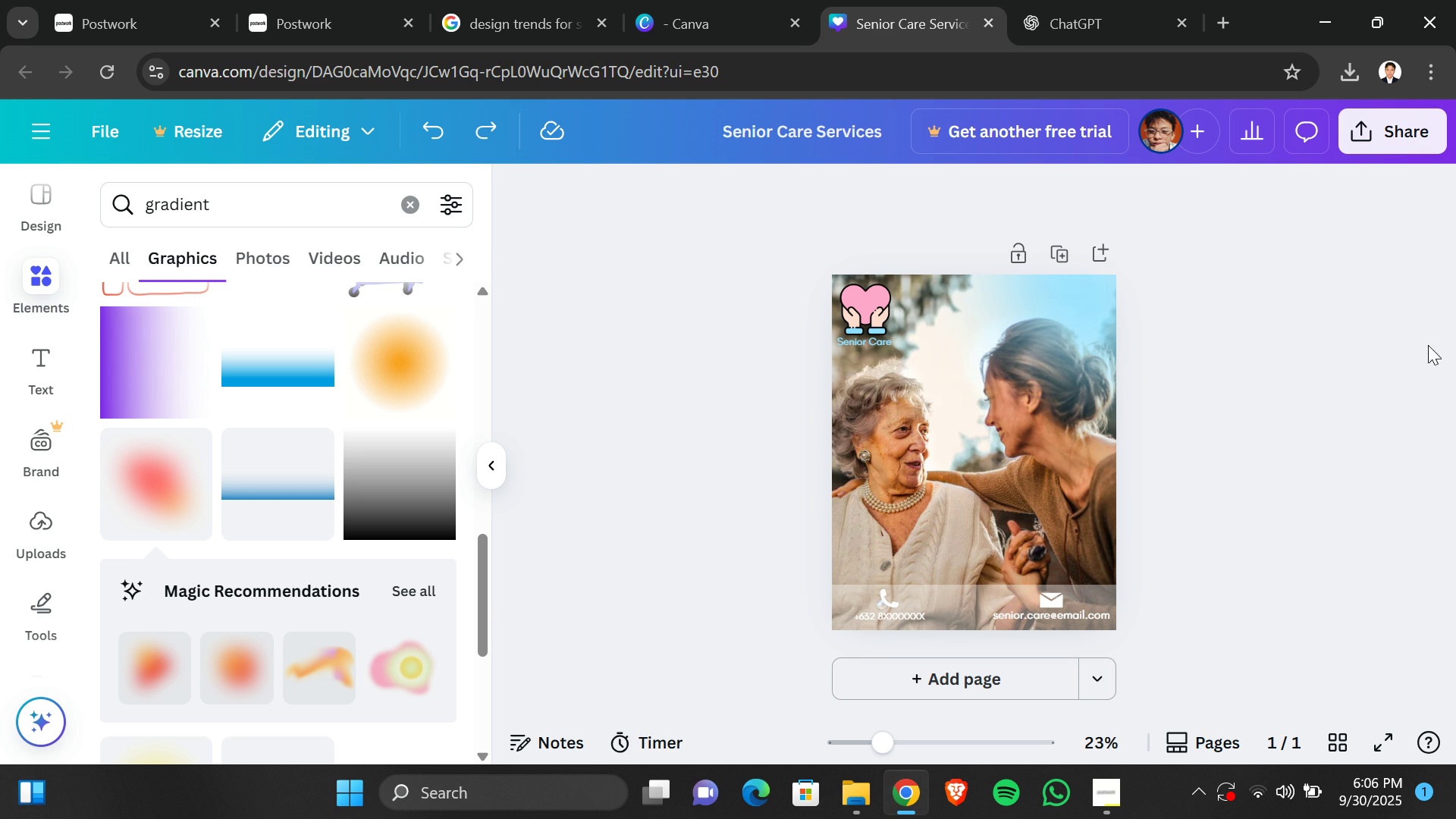 
left_click([896, 601])
 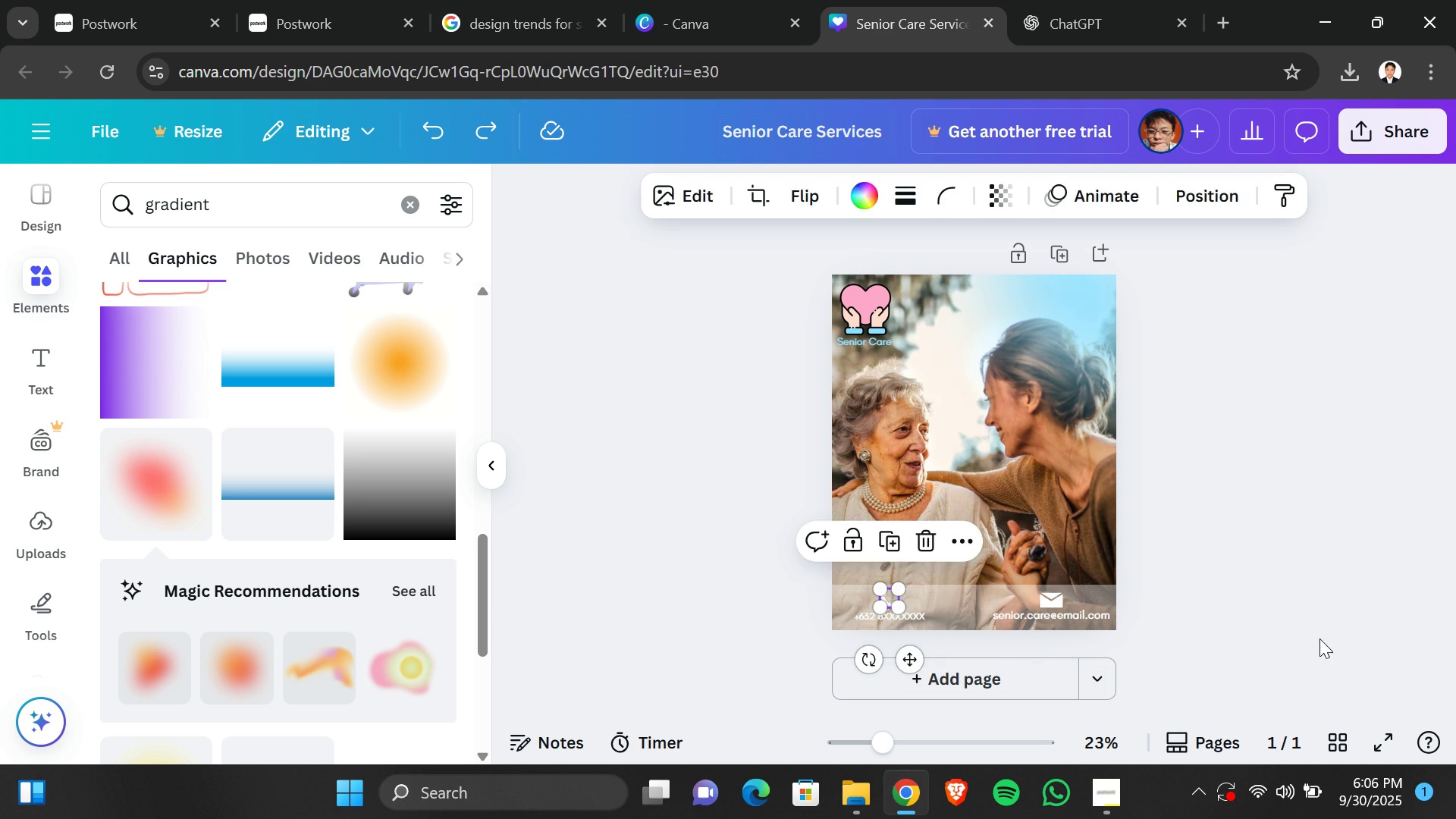 
left_click([1320, 639])
 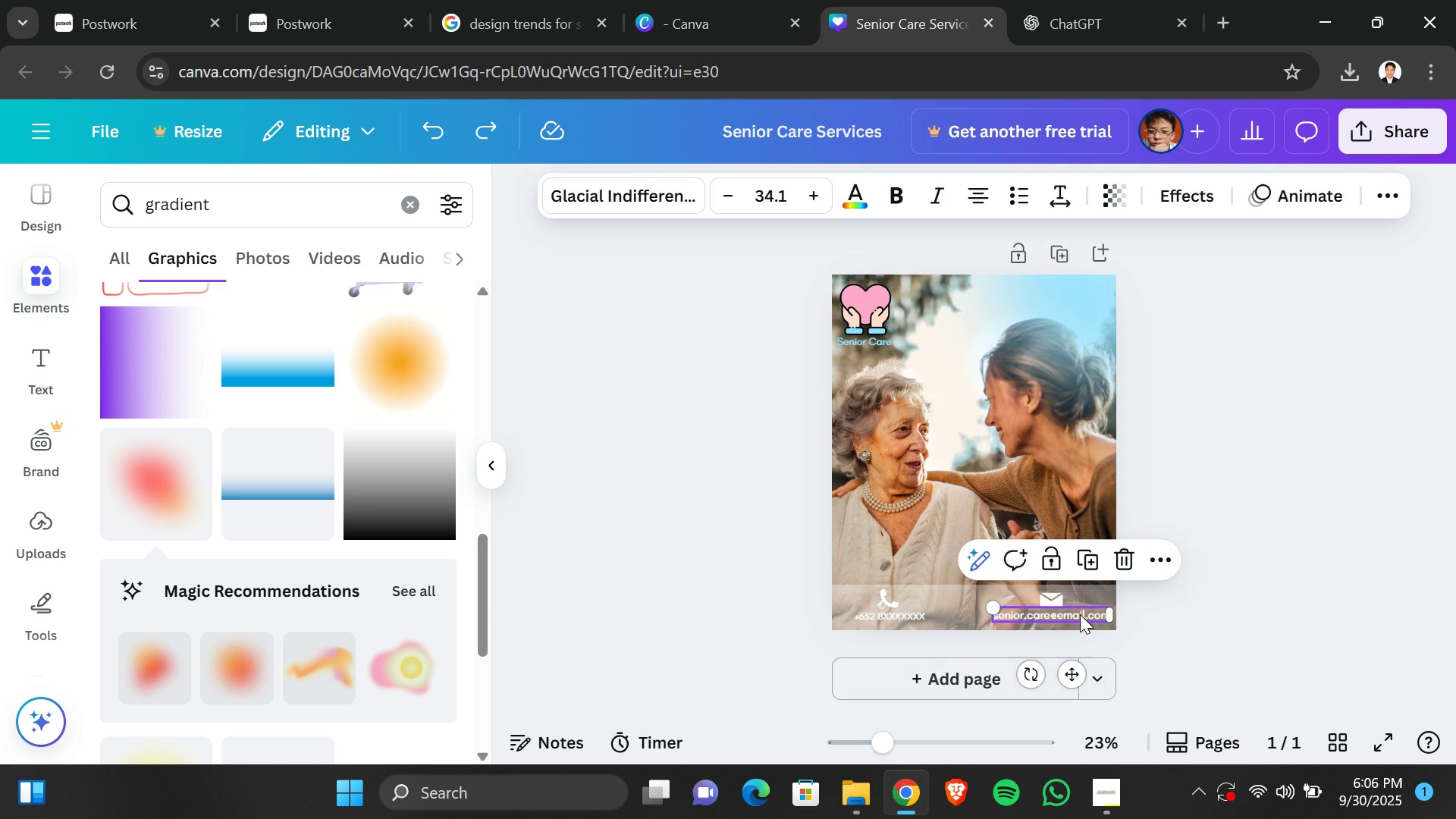 
left_click([1080, 614])
 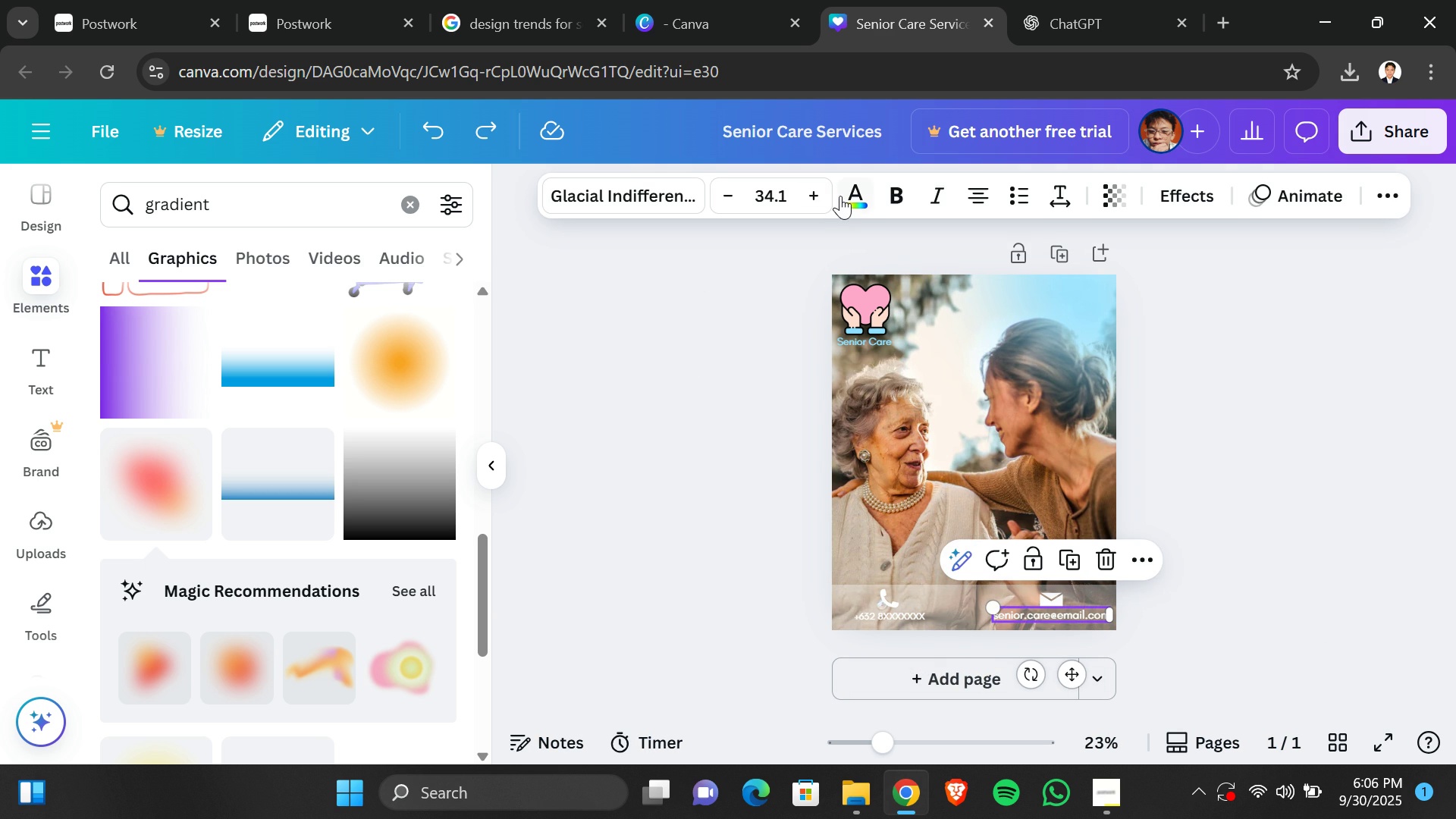 
left_click([849, 194])
 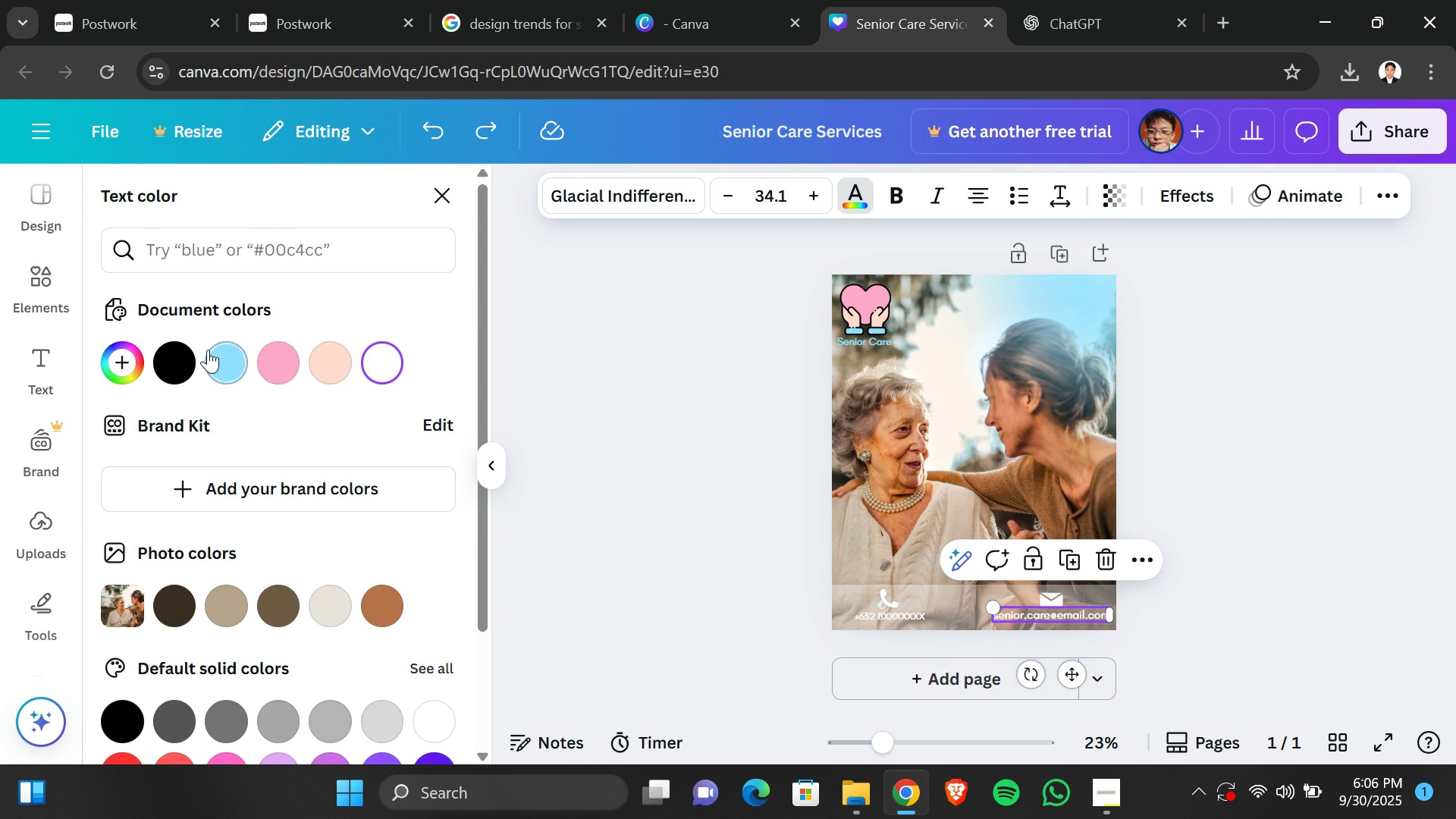 
left_click([208, 350])
 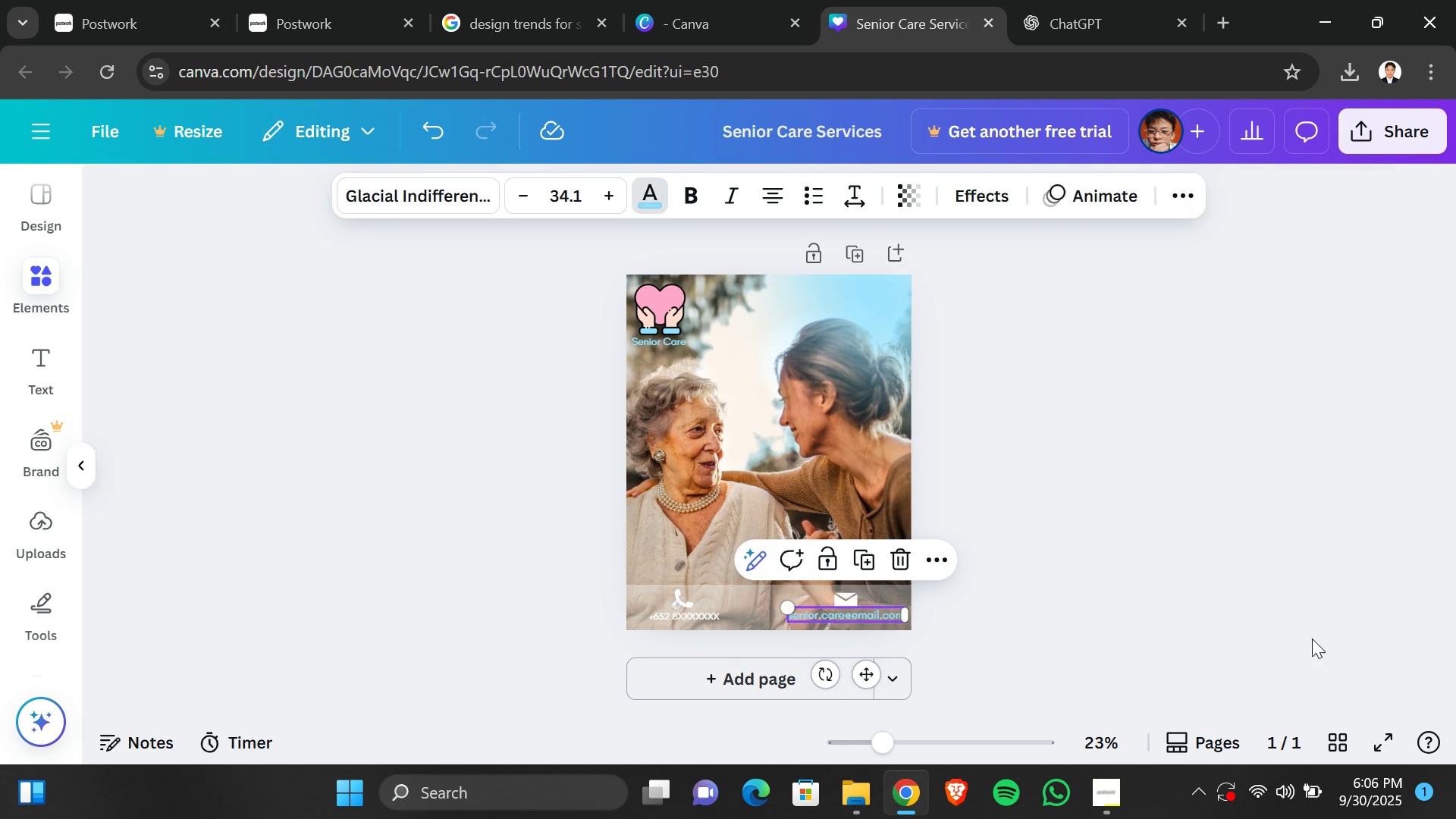 
left_click([1312, 639])
 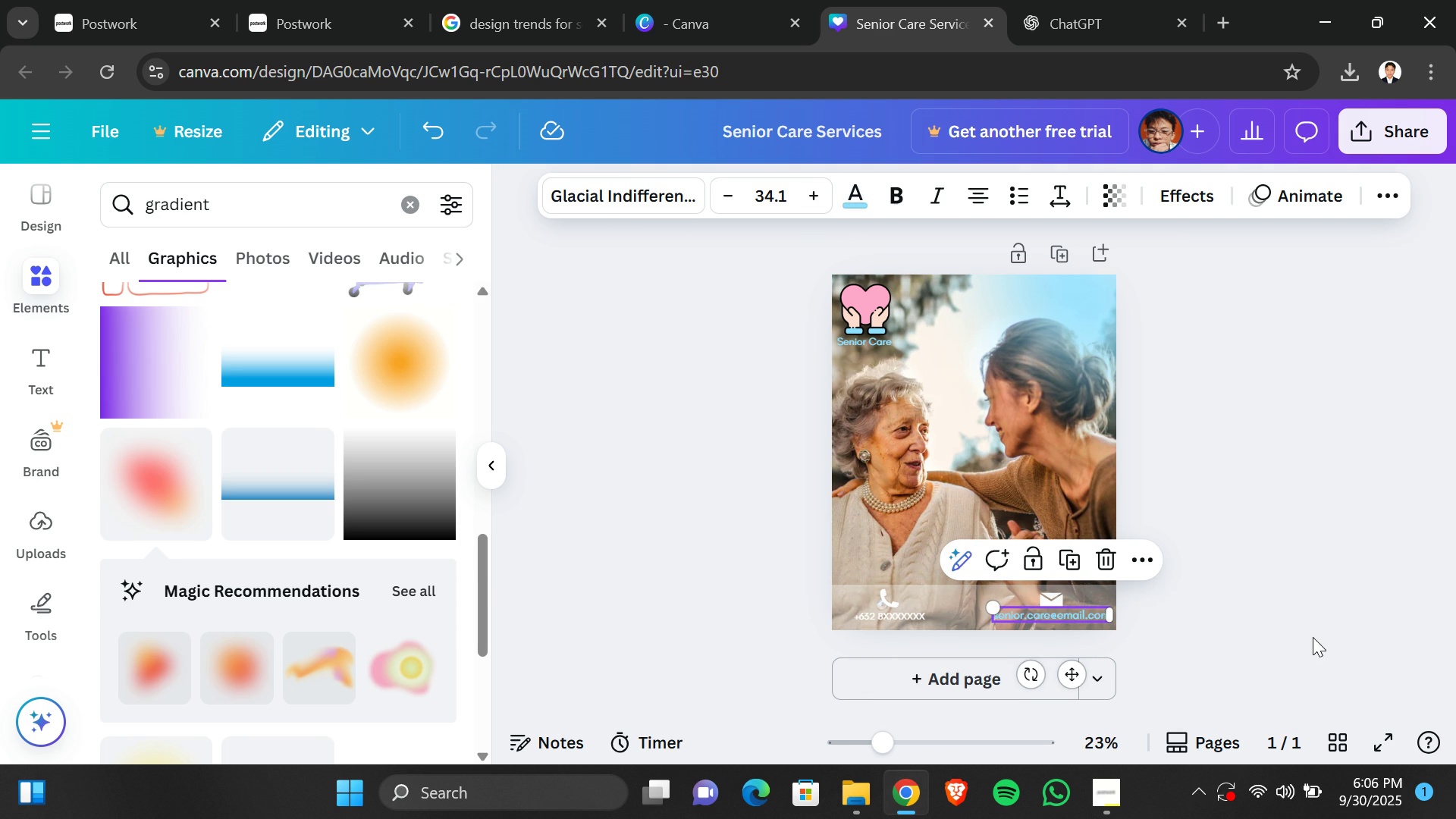 
left_click([1313, 637])